 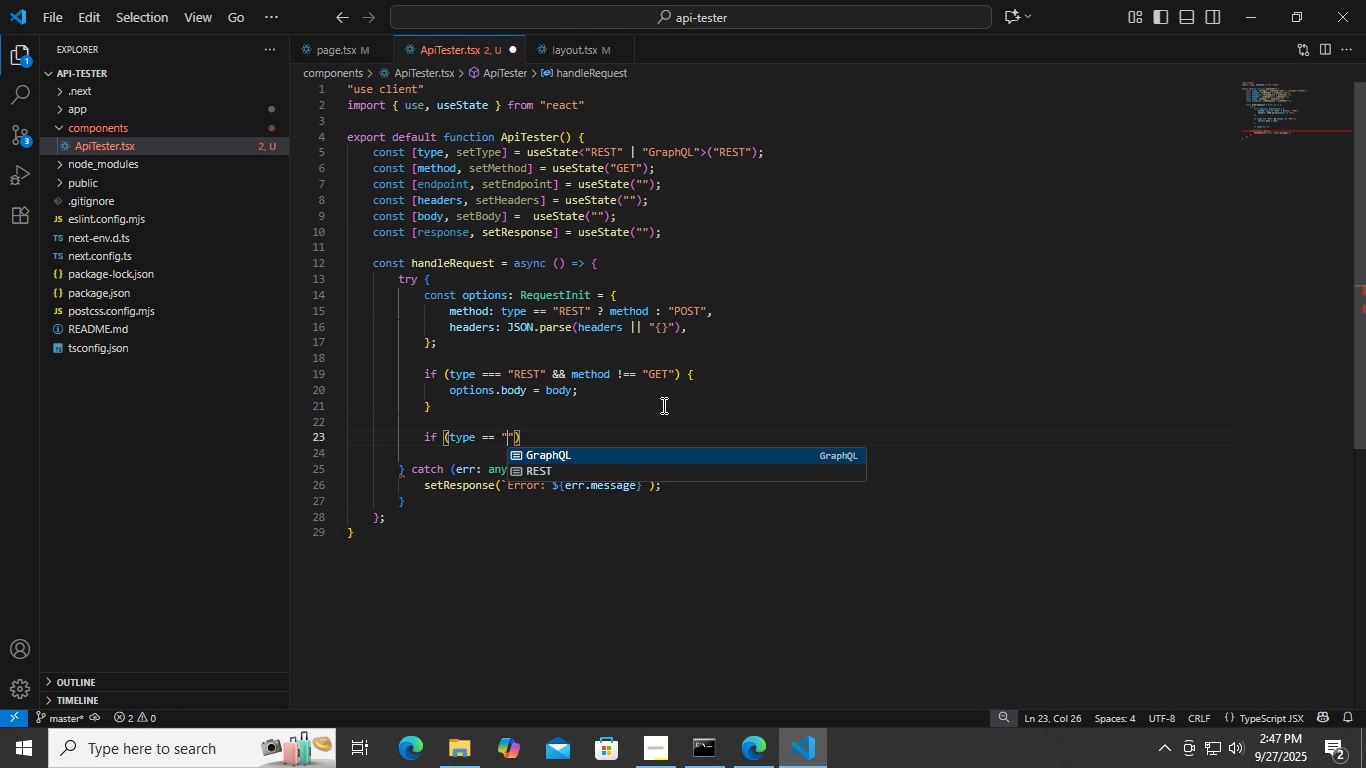 
key(Enter)
 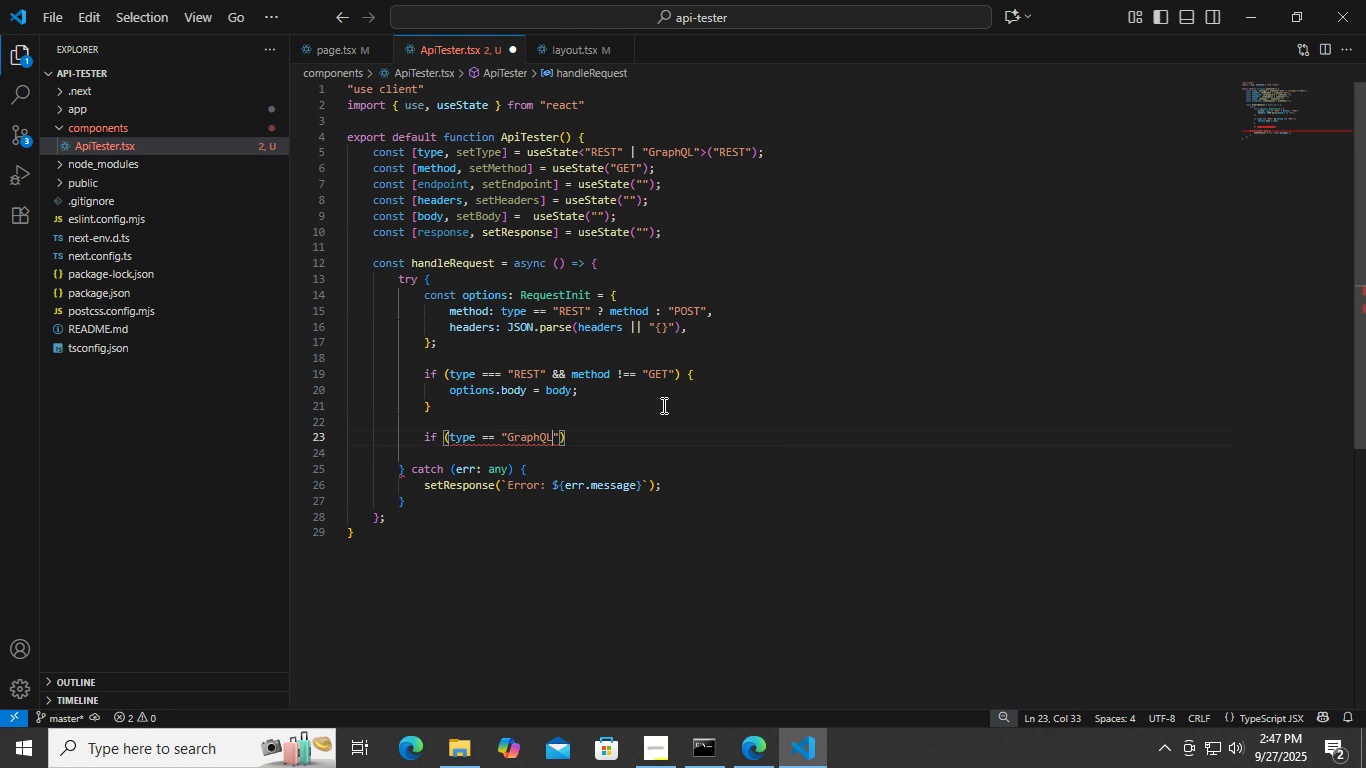 
key(Control+ControlLeft)
 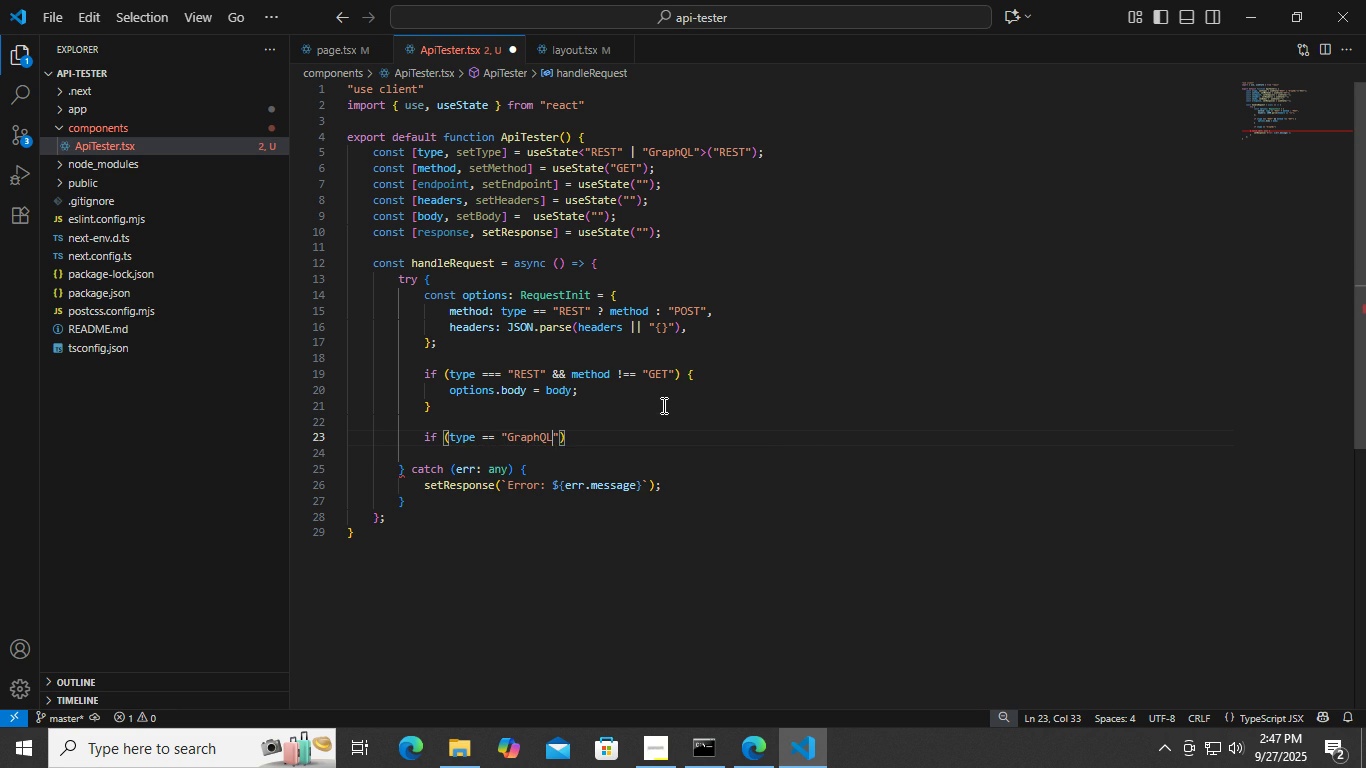 
key(Control+S)
 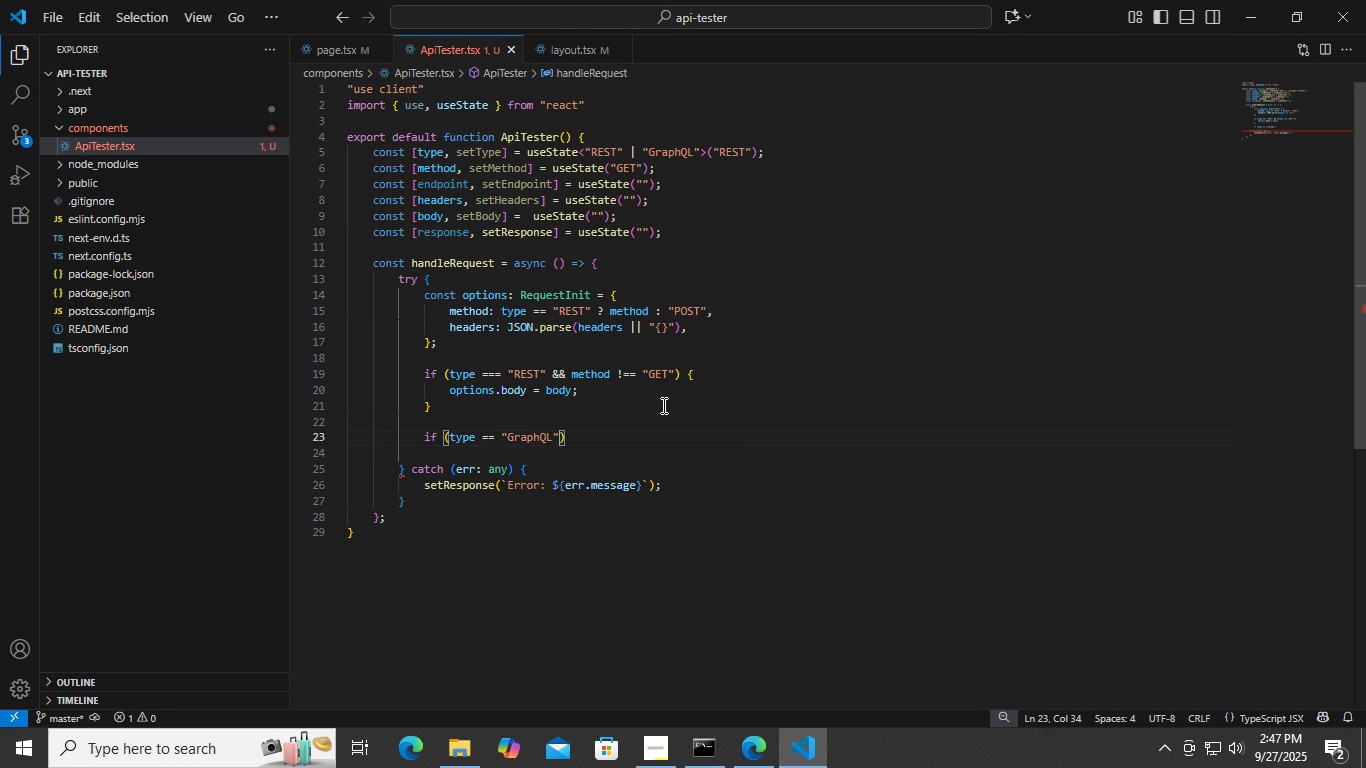 
key(ArrowRight)
 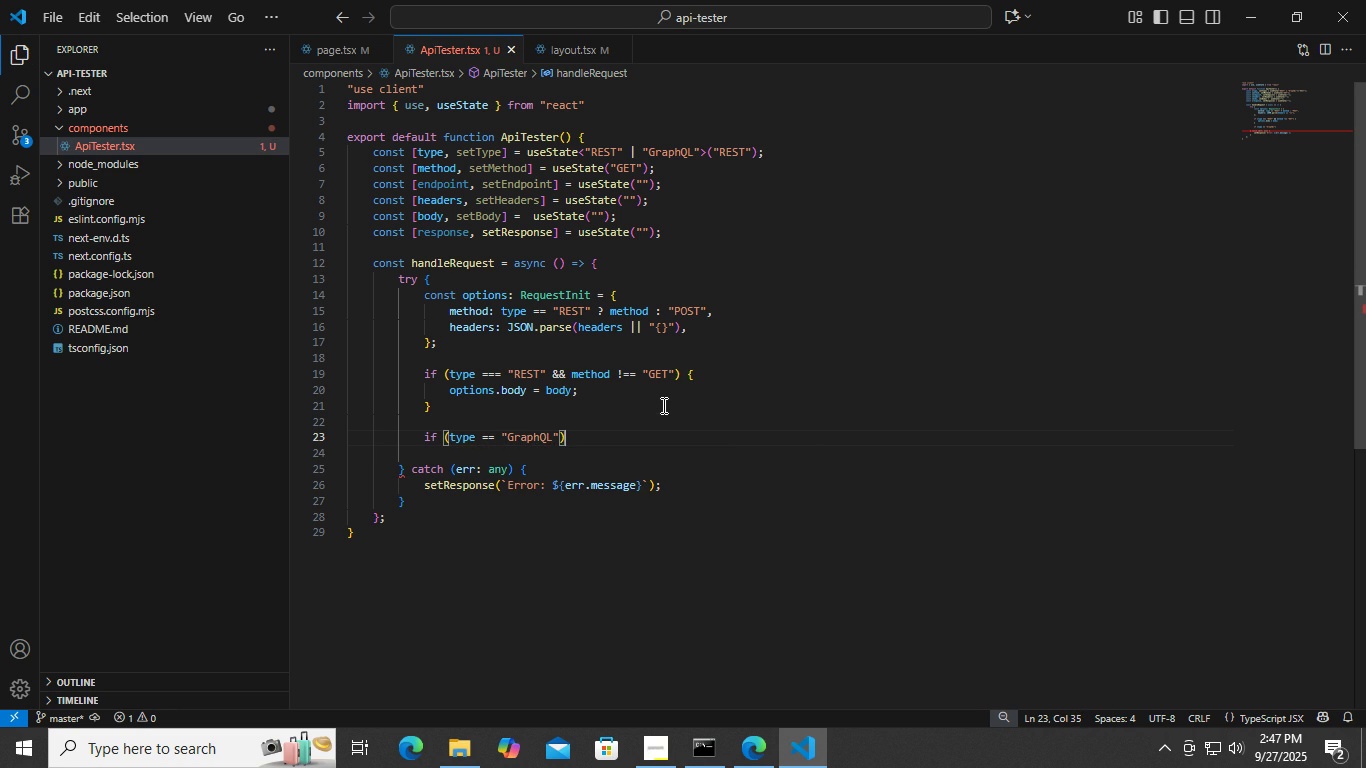 
key(ArrowRight)